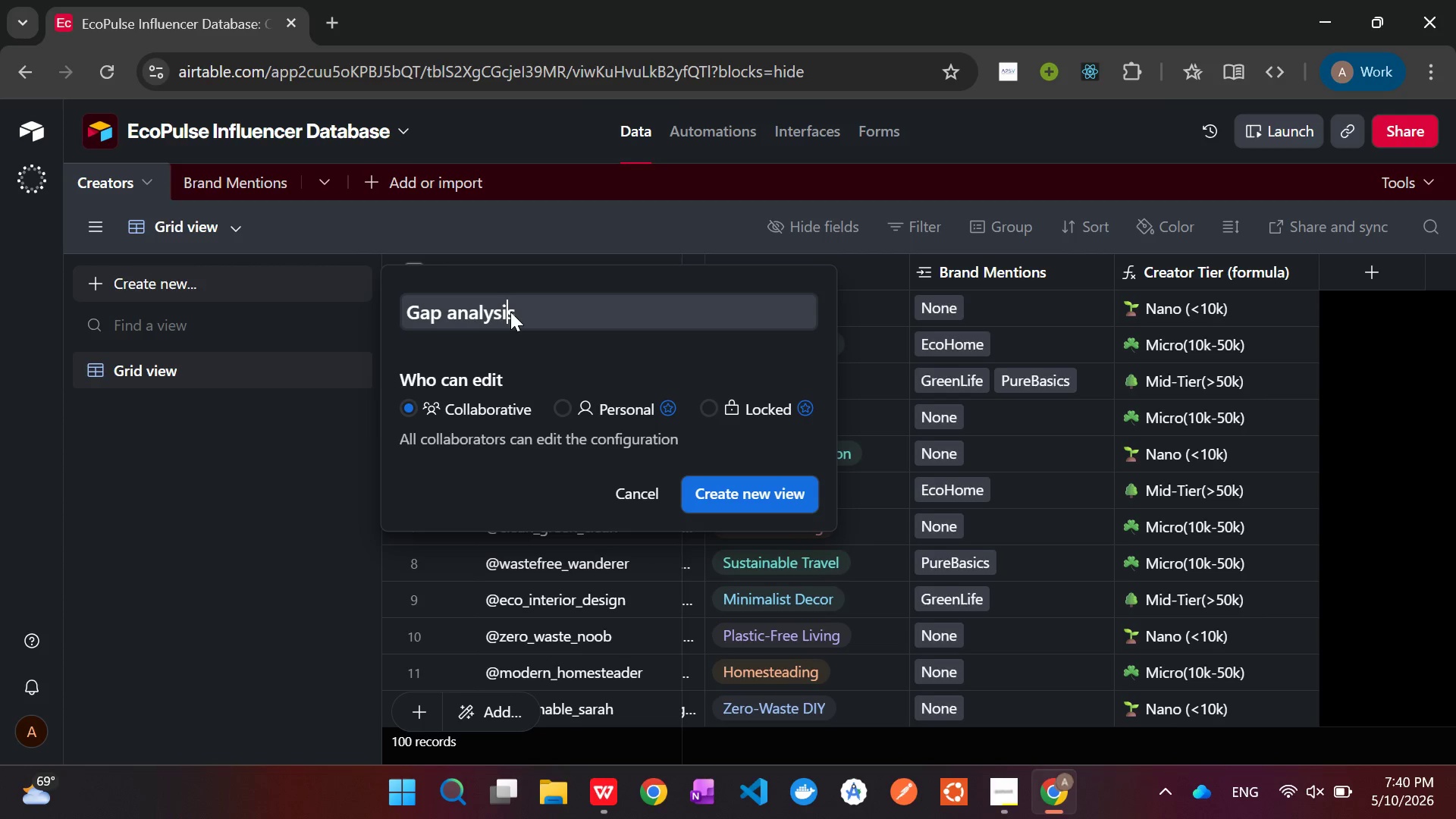 
key(ArrowLeft)
 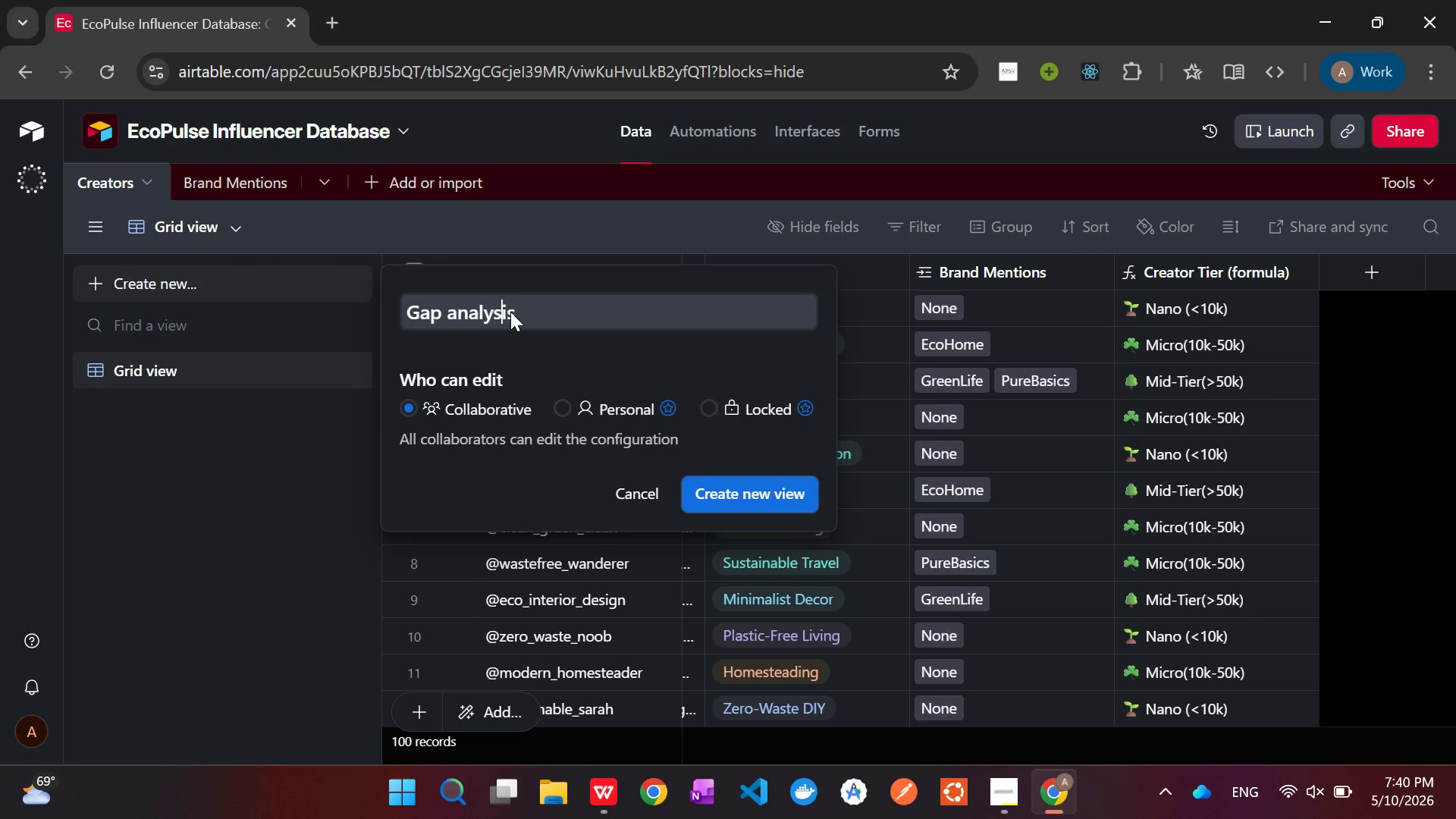 
key(ArrowLeft)
 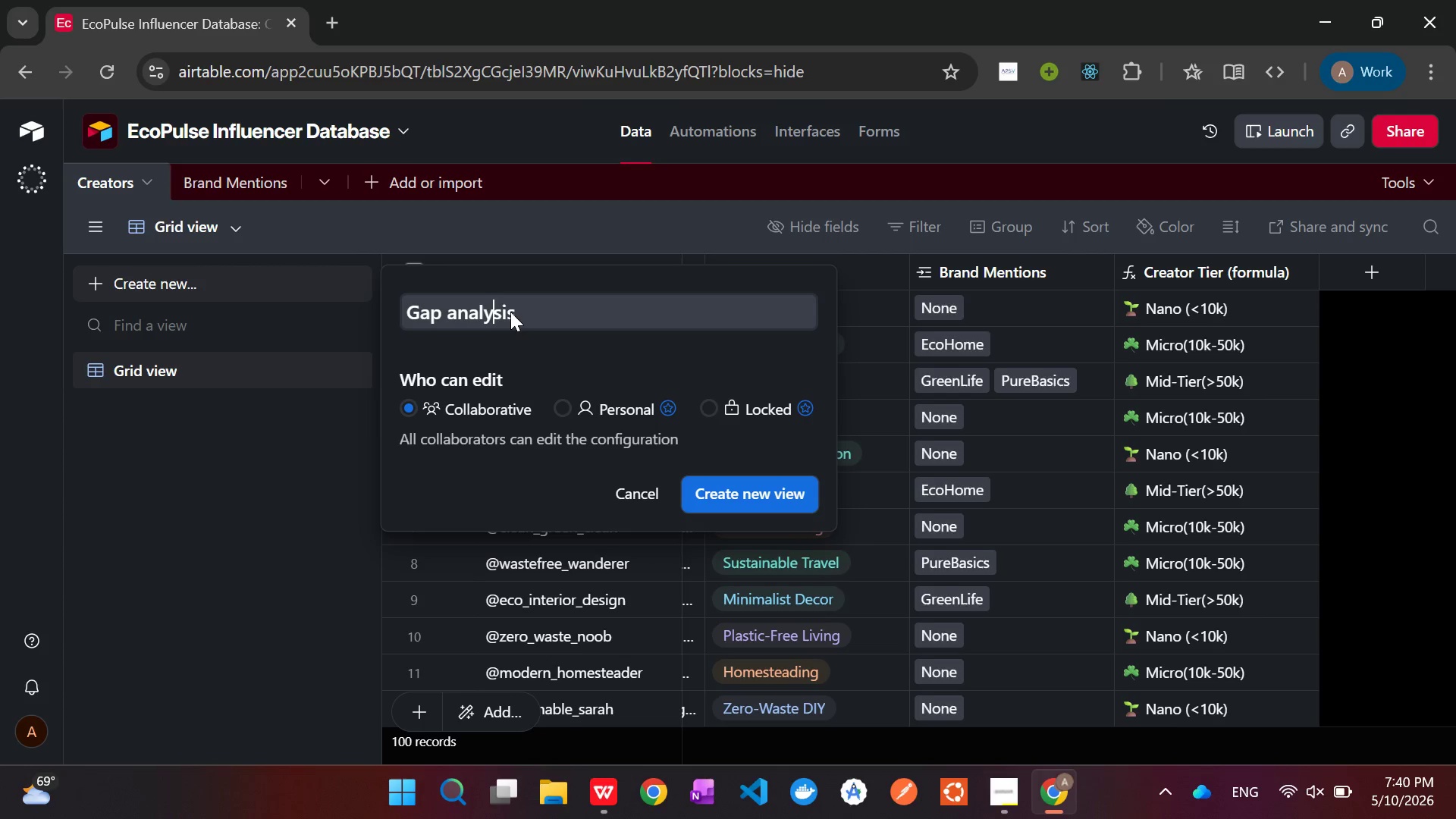 
key(ArrowLeft)
 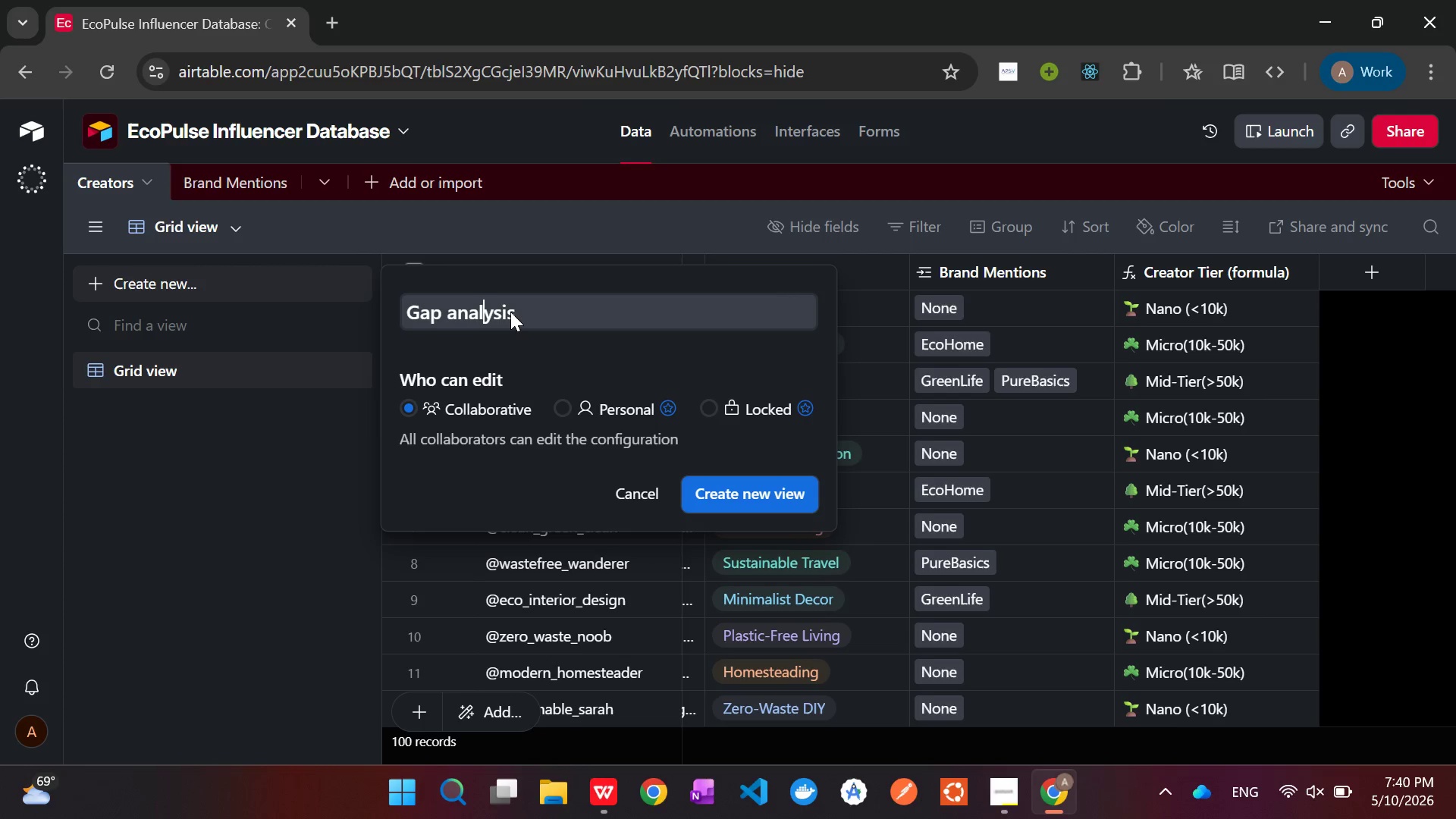 
key(ArrowLeft)
 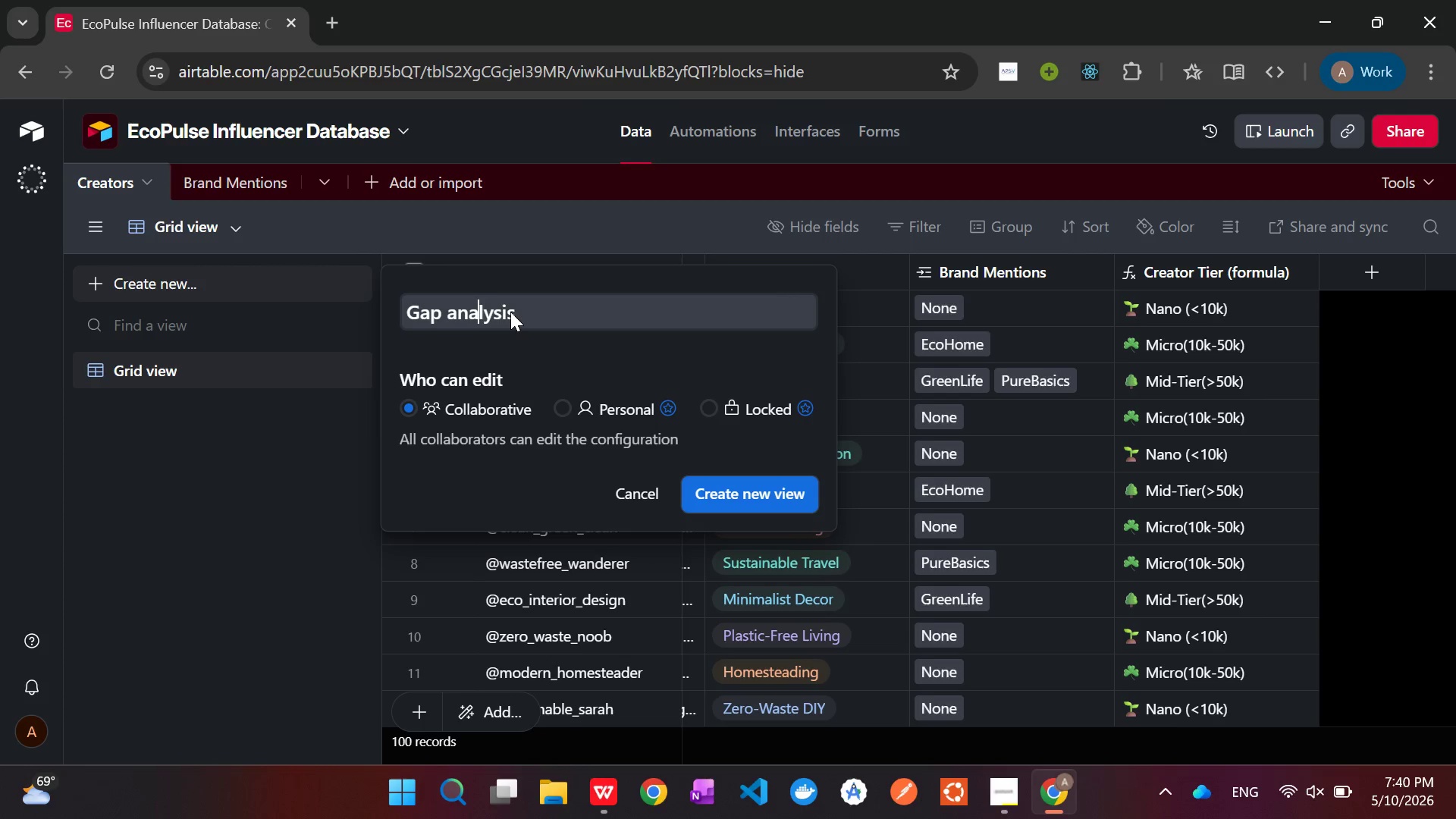 
key(ArrowLeft)
 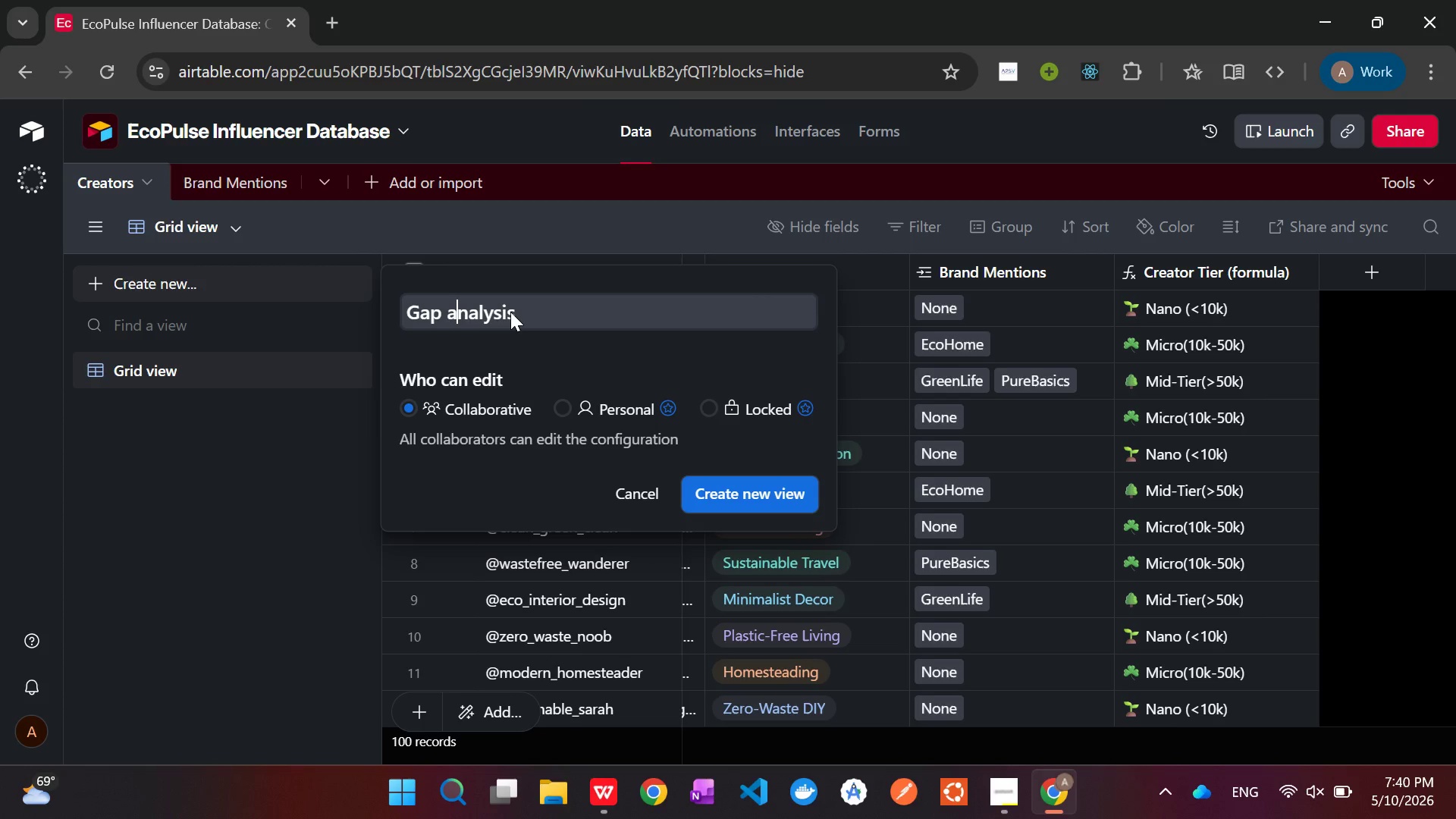 
key(ArrowLeft)
 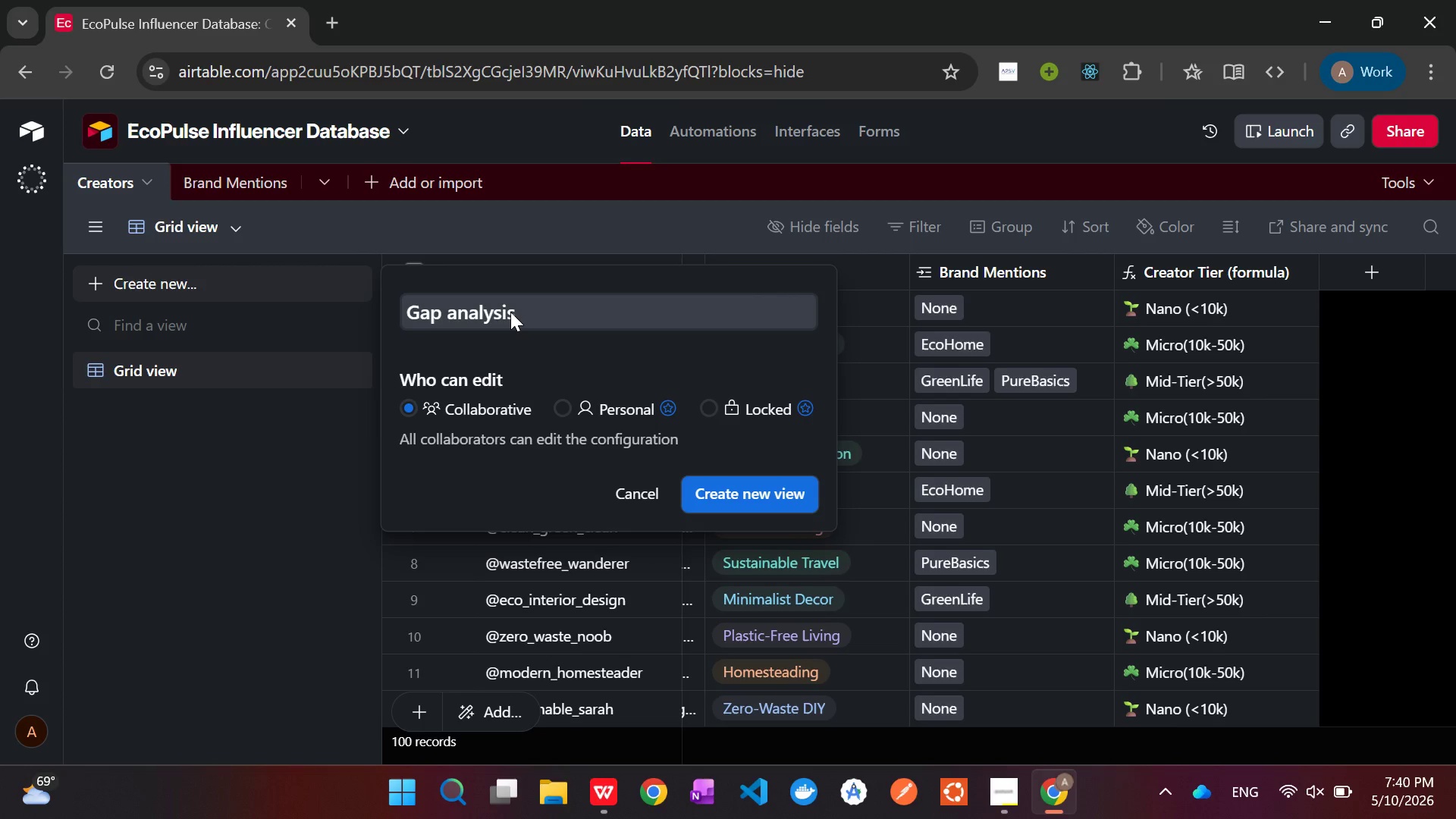 
key(Backspace)
 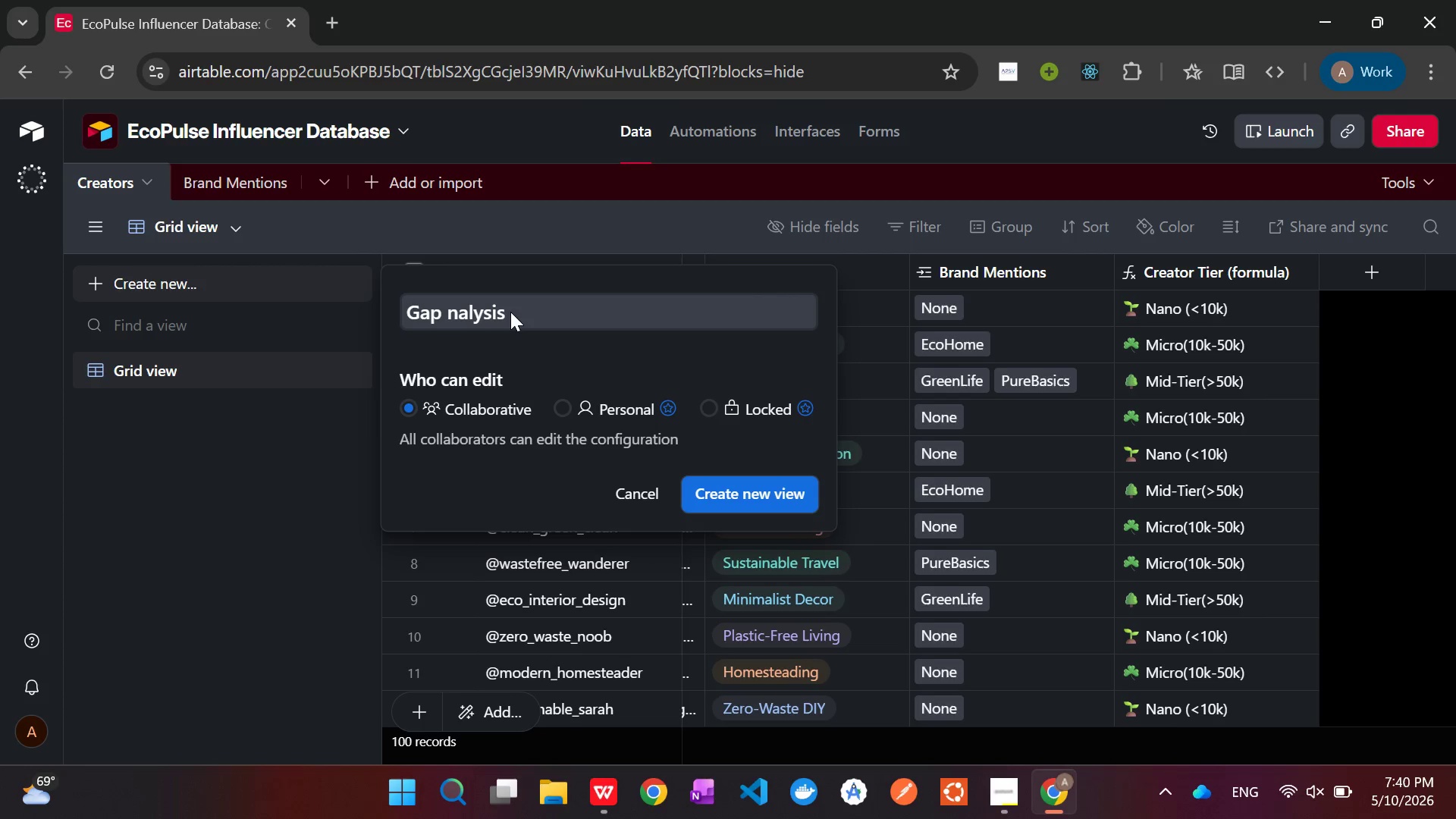 
key(Shift+A)
 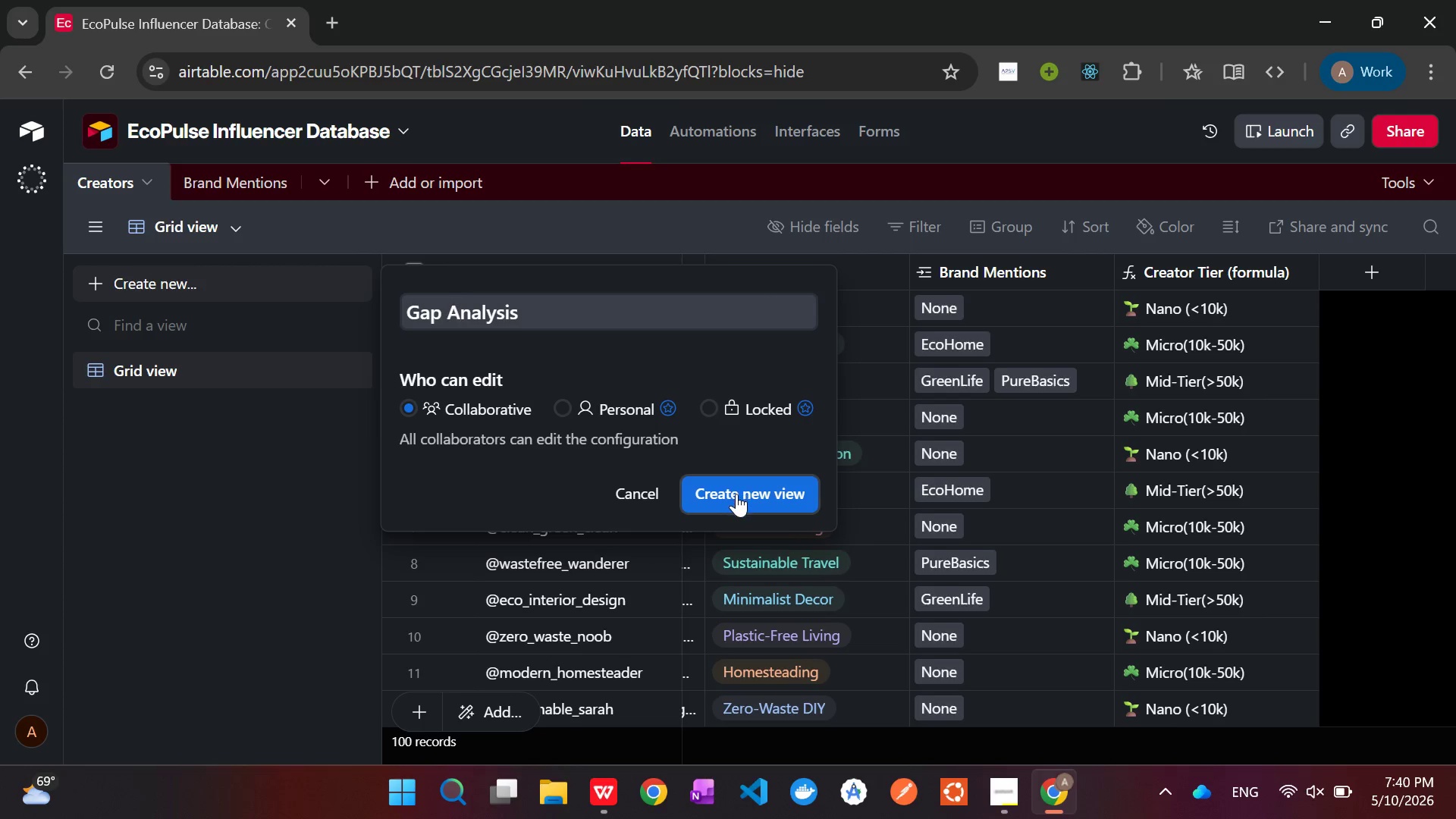 
left_click([736, 495])
 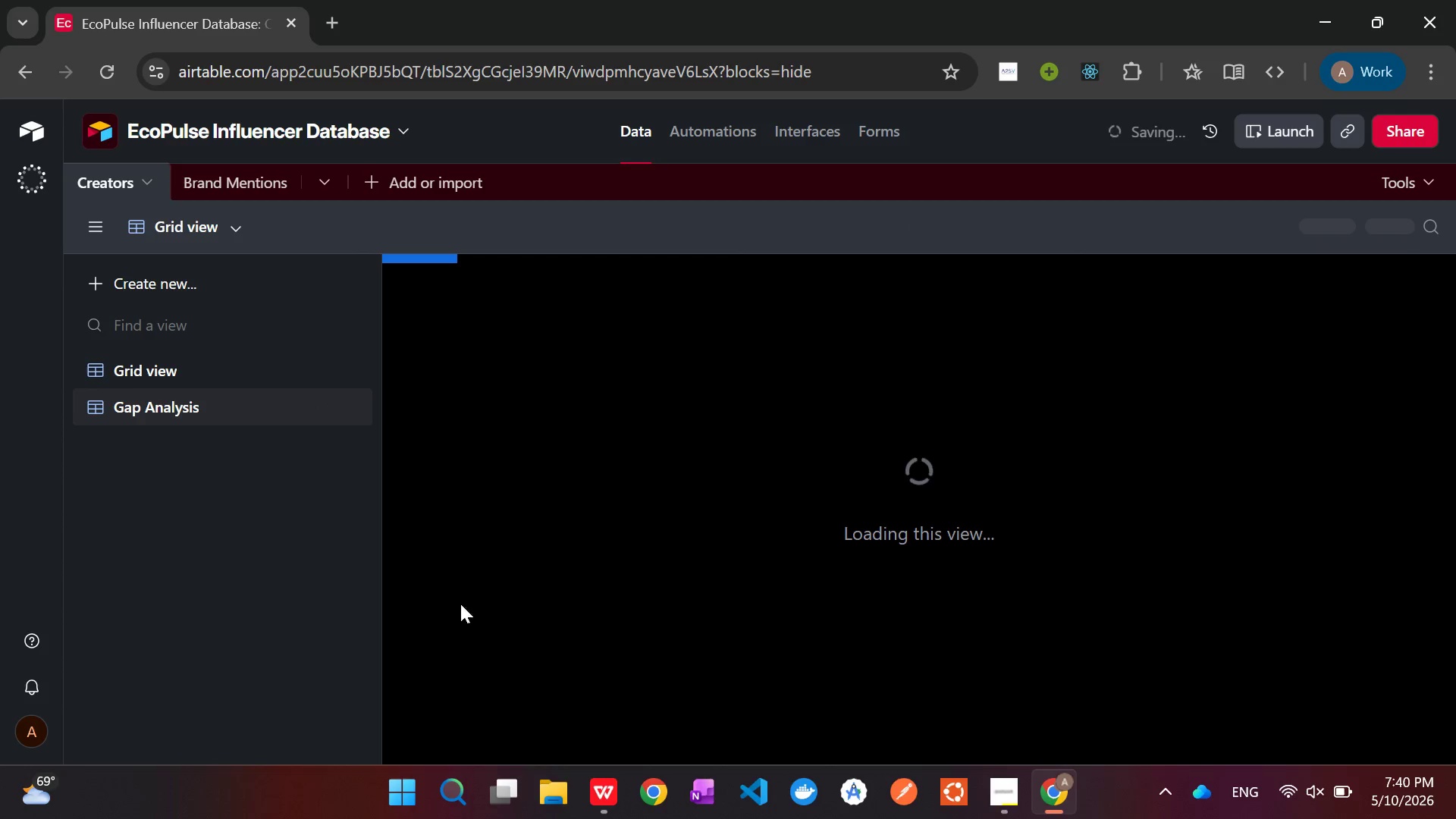 
mouse_move([538, 604])
 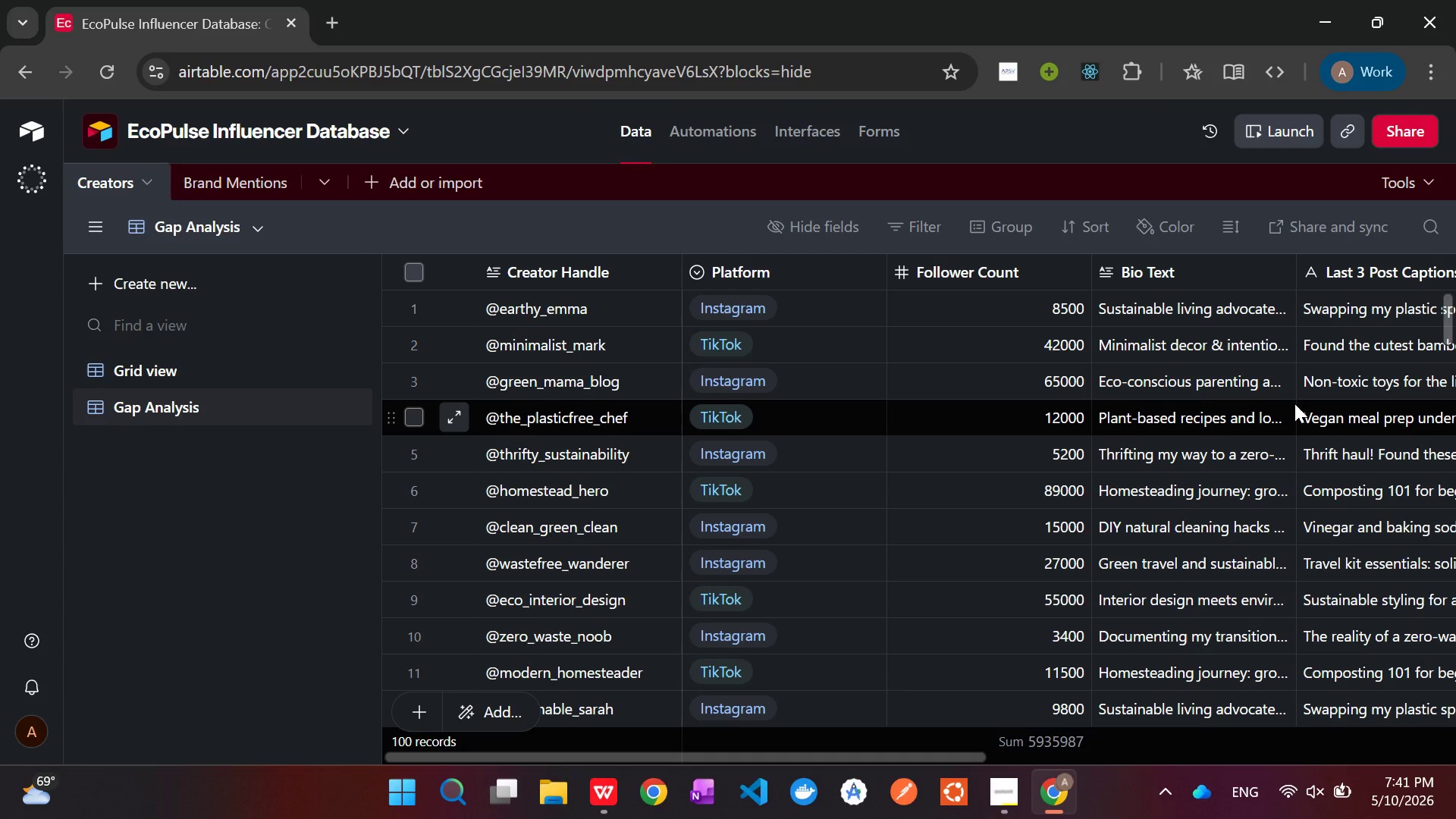 
wait(66.97)
 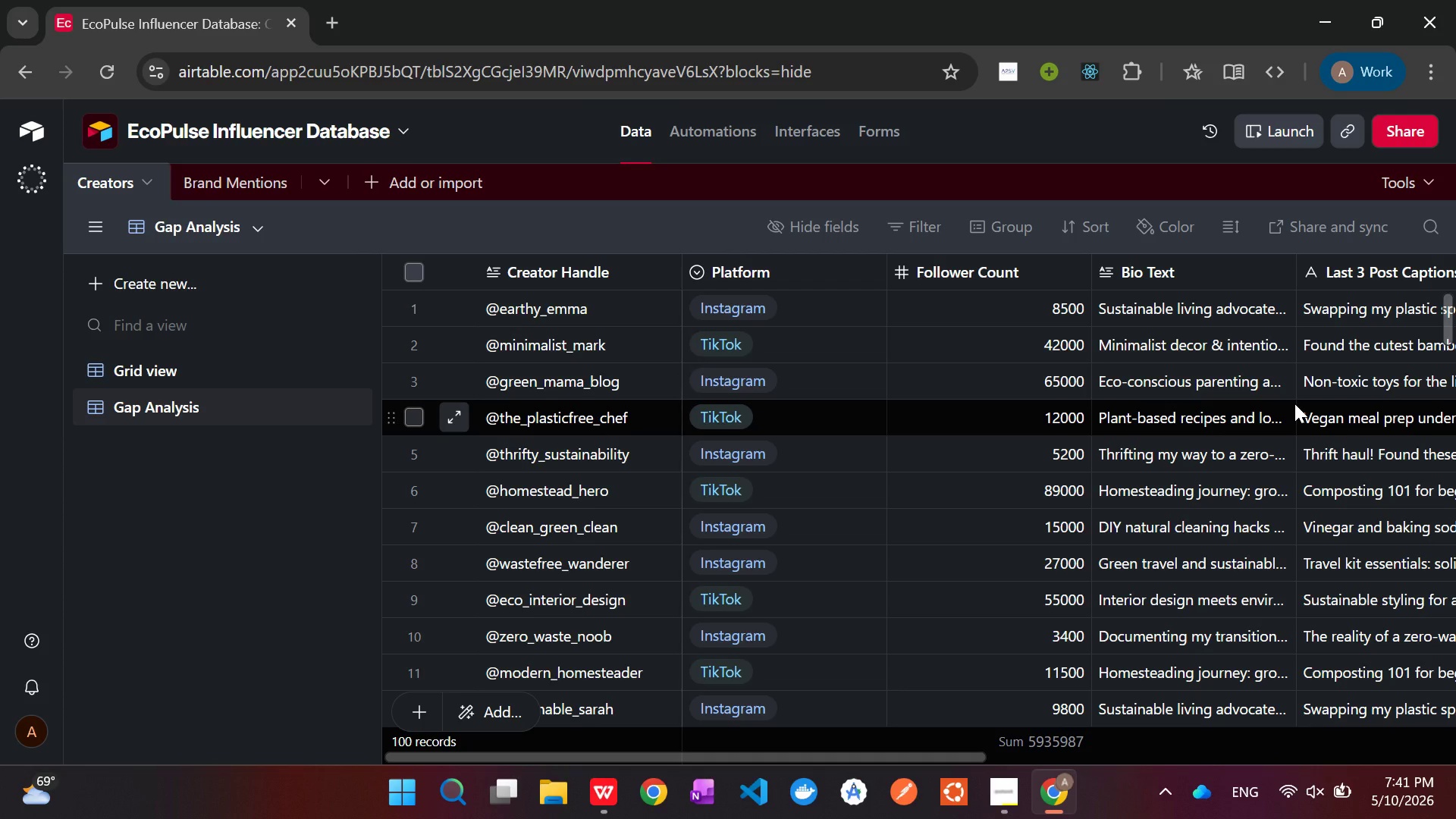 
key(Alt+Tab)